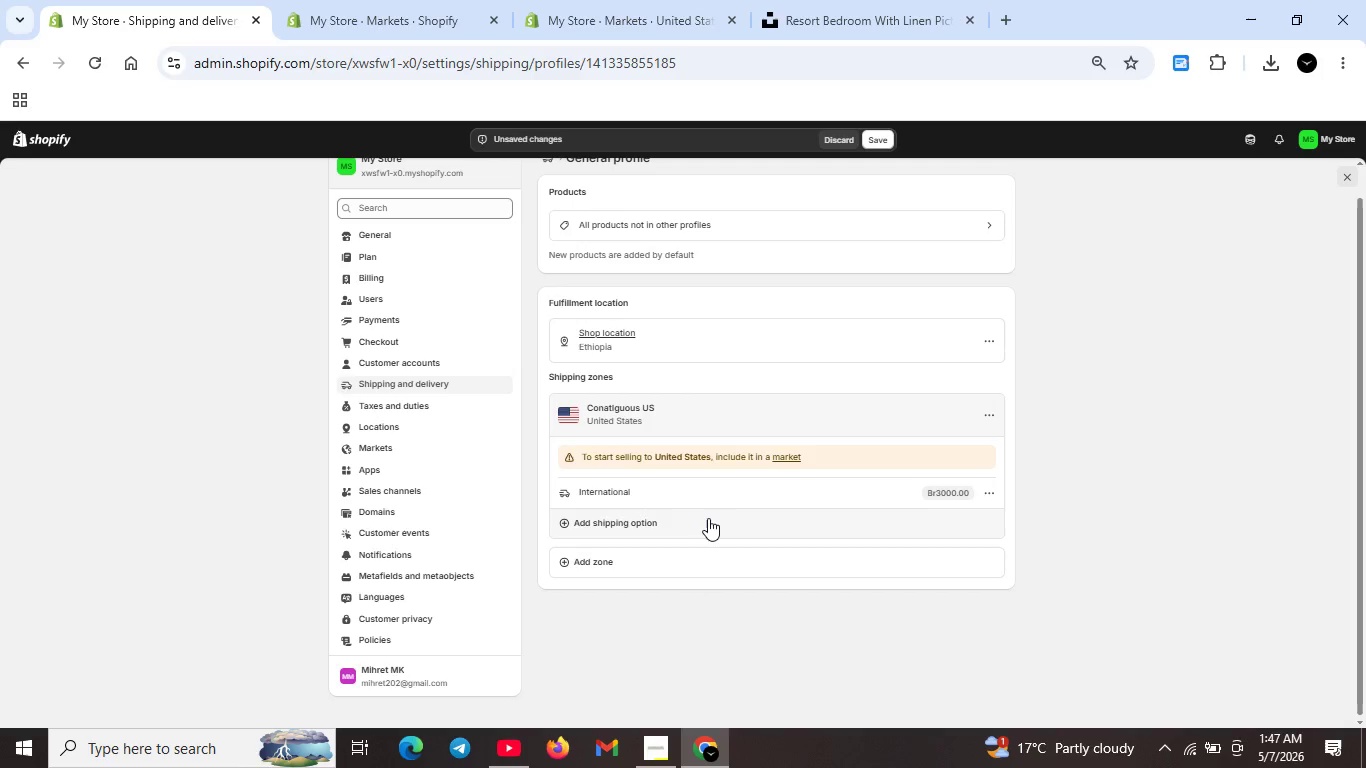 
left_click([650, 755])